 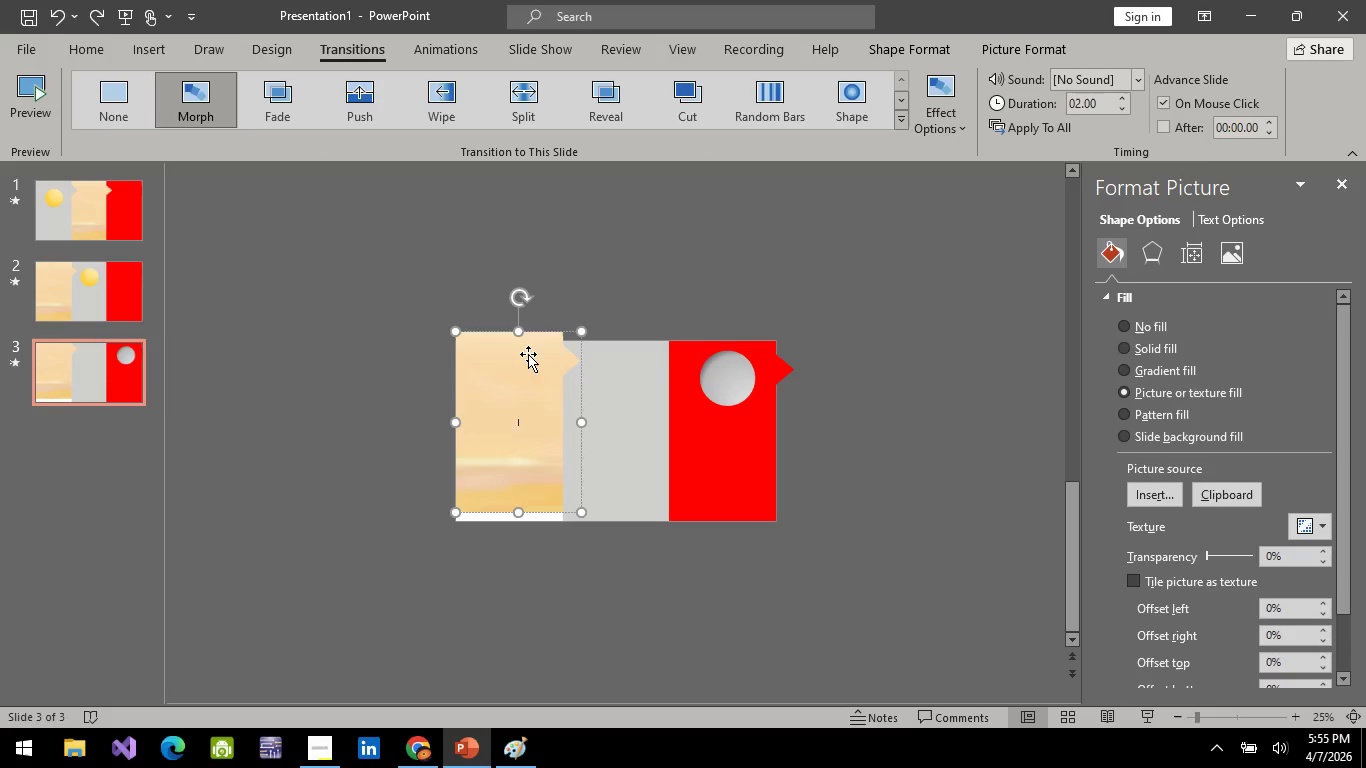 
key(Escape)
 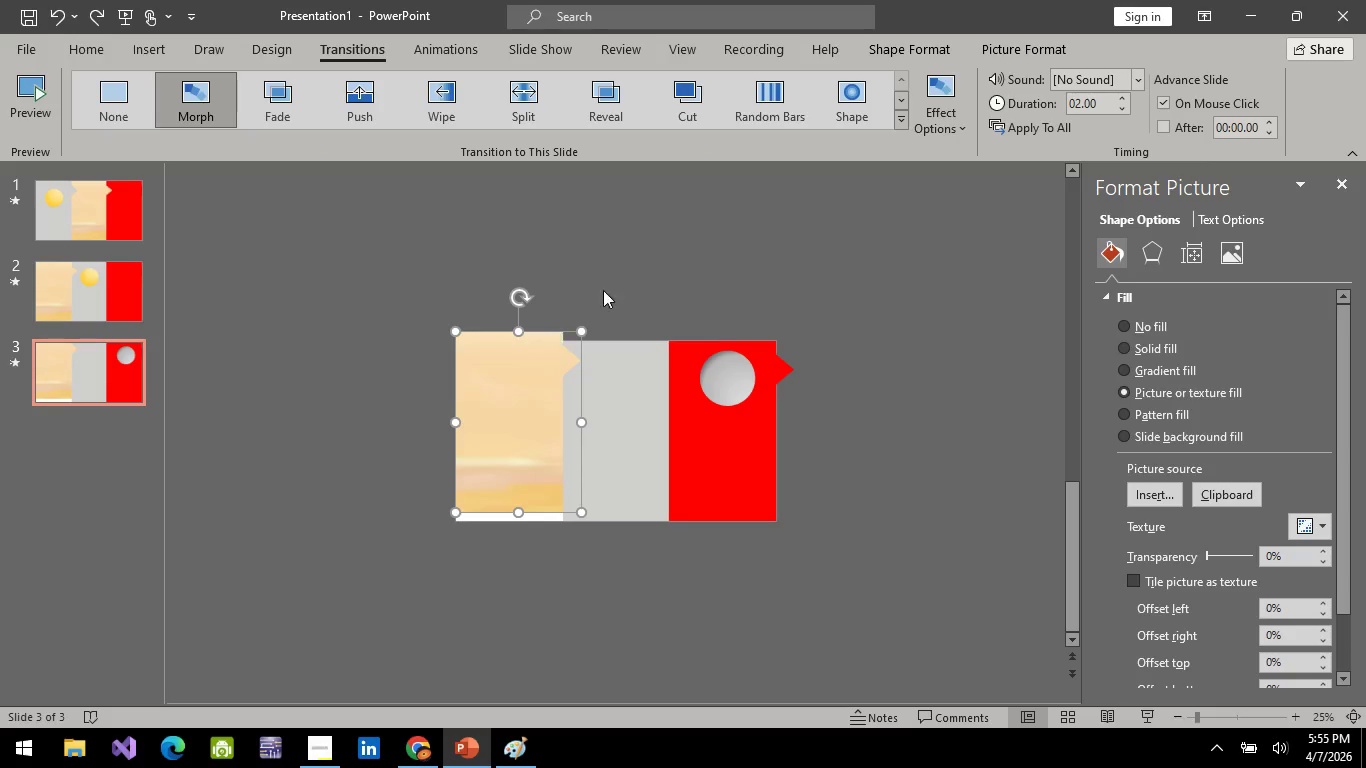 
left_click([627, 269])
 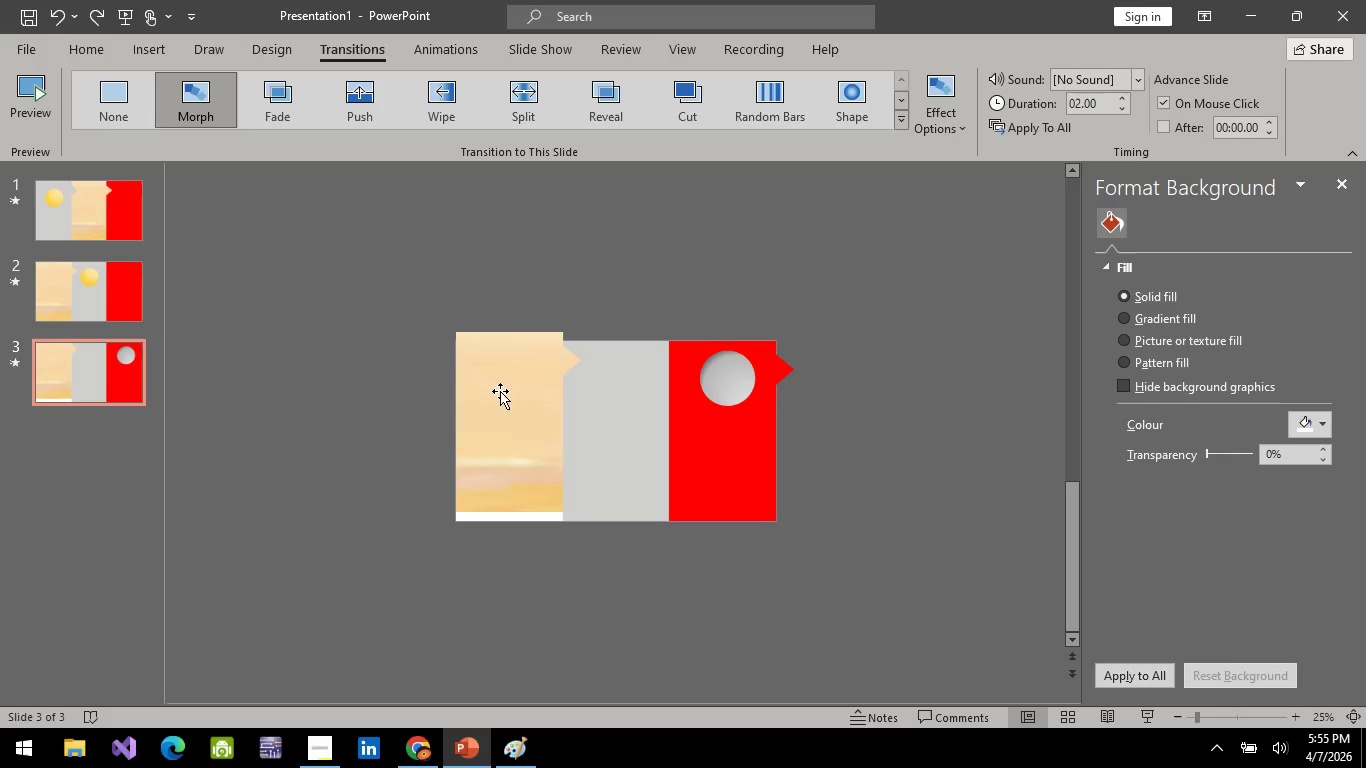 
left_click([500, 391])
 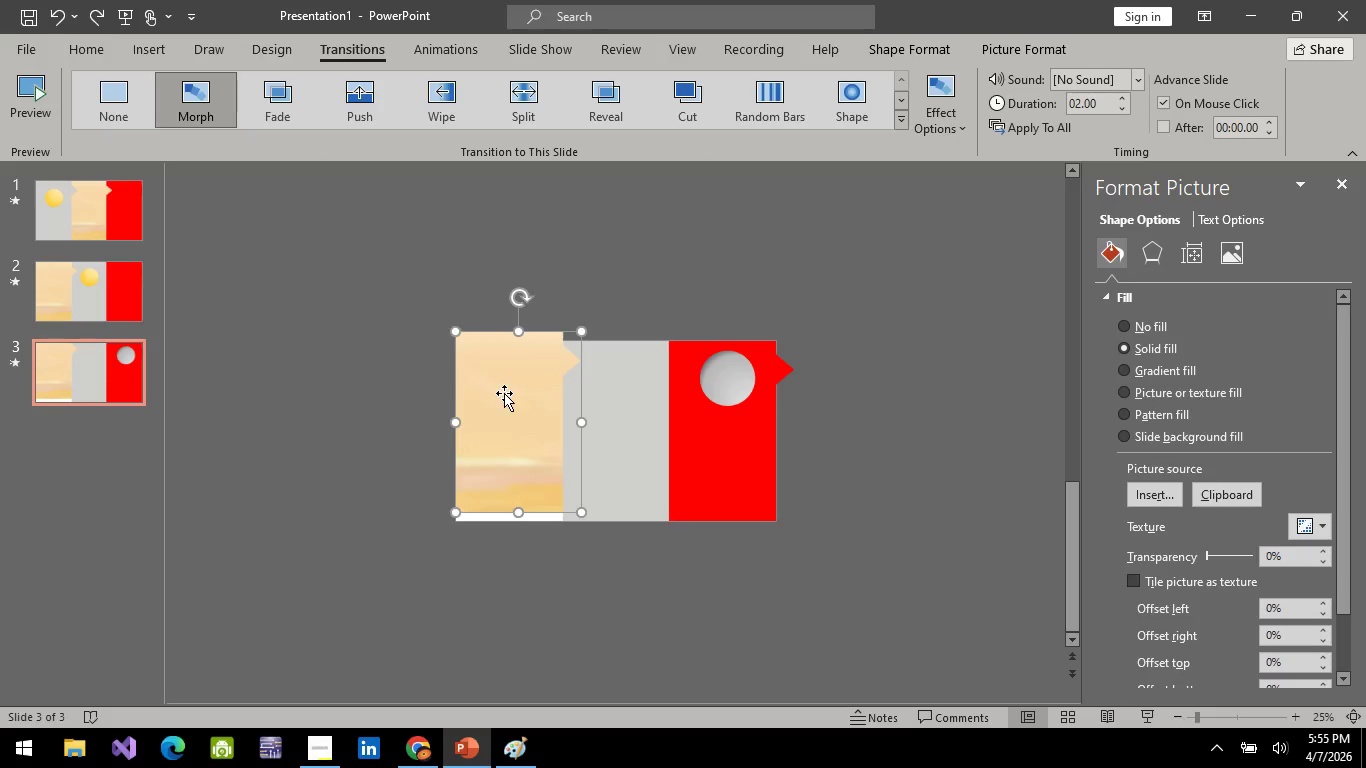 
left_click_drag(start_coordinate=[504, 393], to_coordinate=[400, 401])
 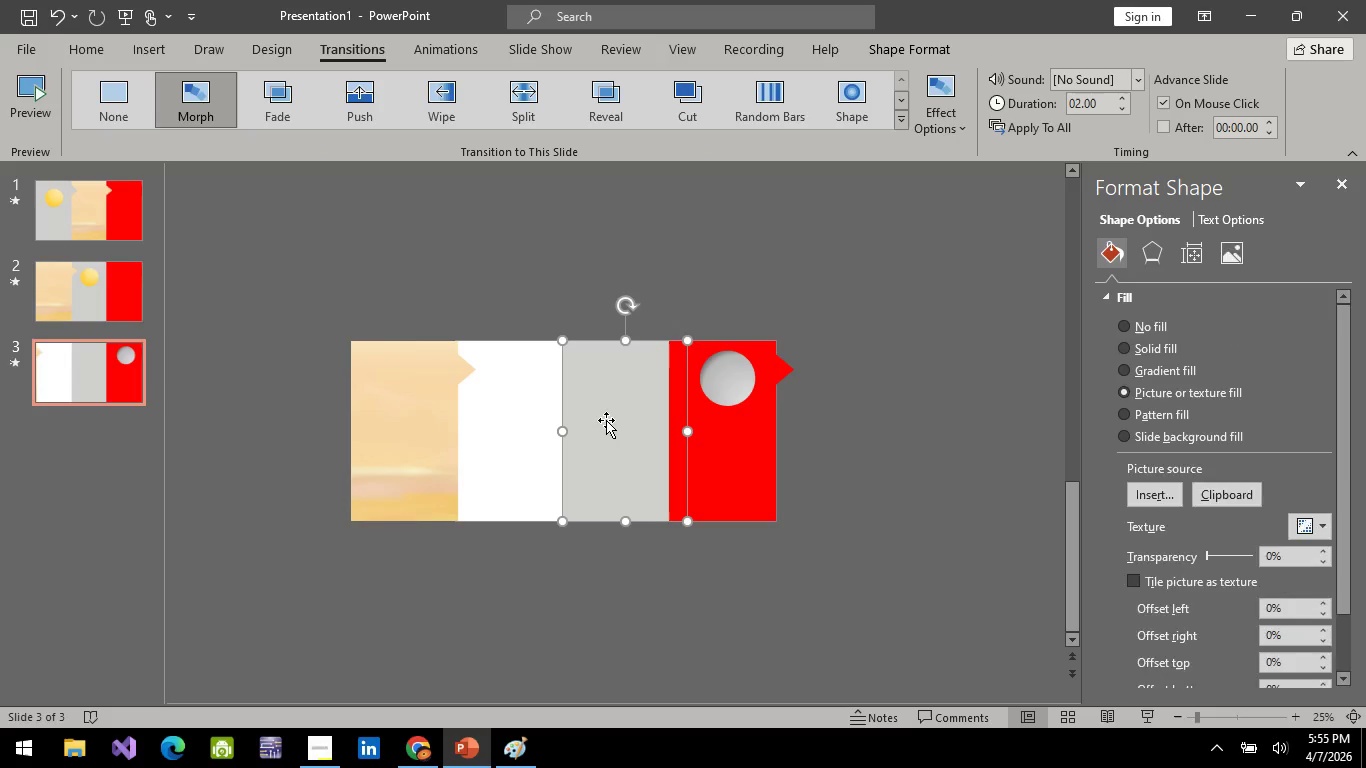 
left_click([606, 420])
 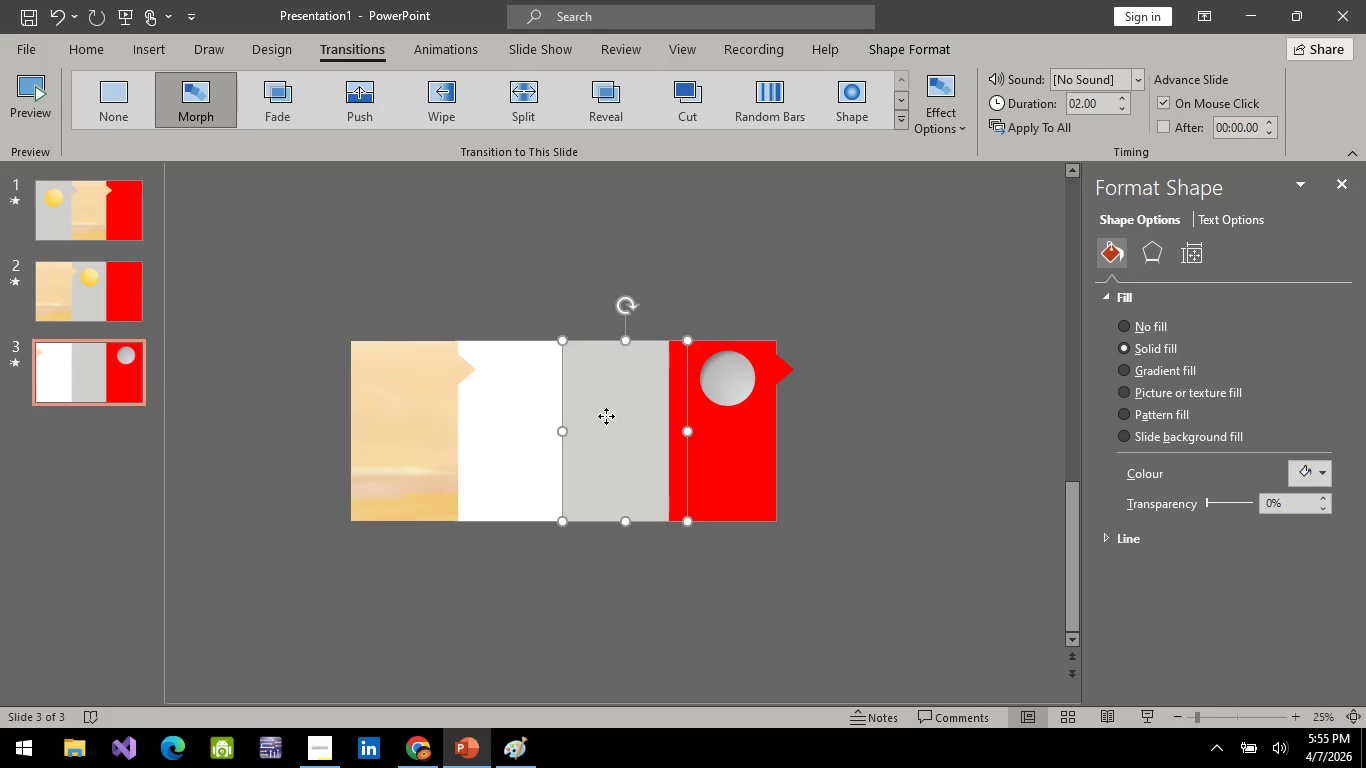 
left_click_drag(start_coordinate=[617, 415], to_coordinate=[418, 416])
 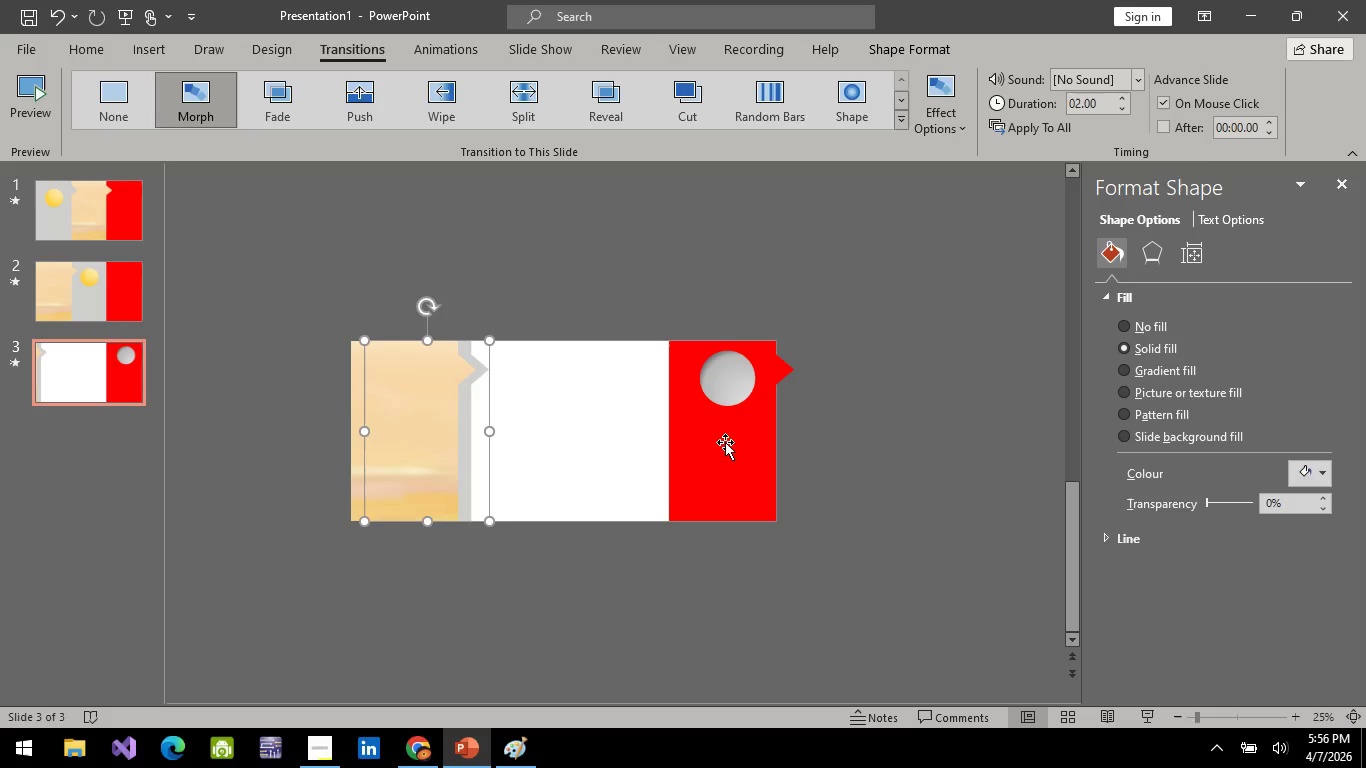 
left_click([715, 457])
 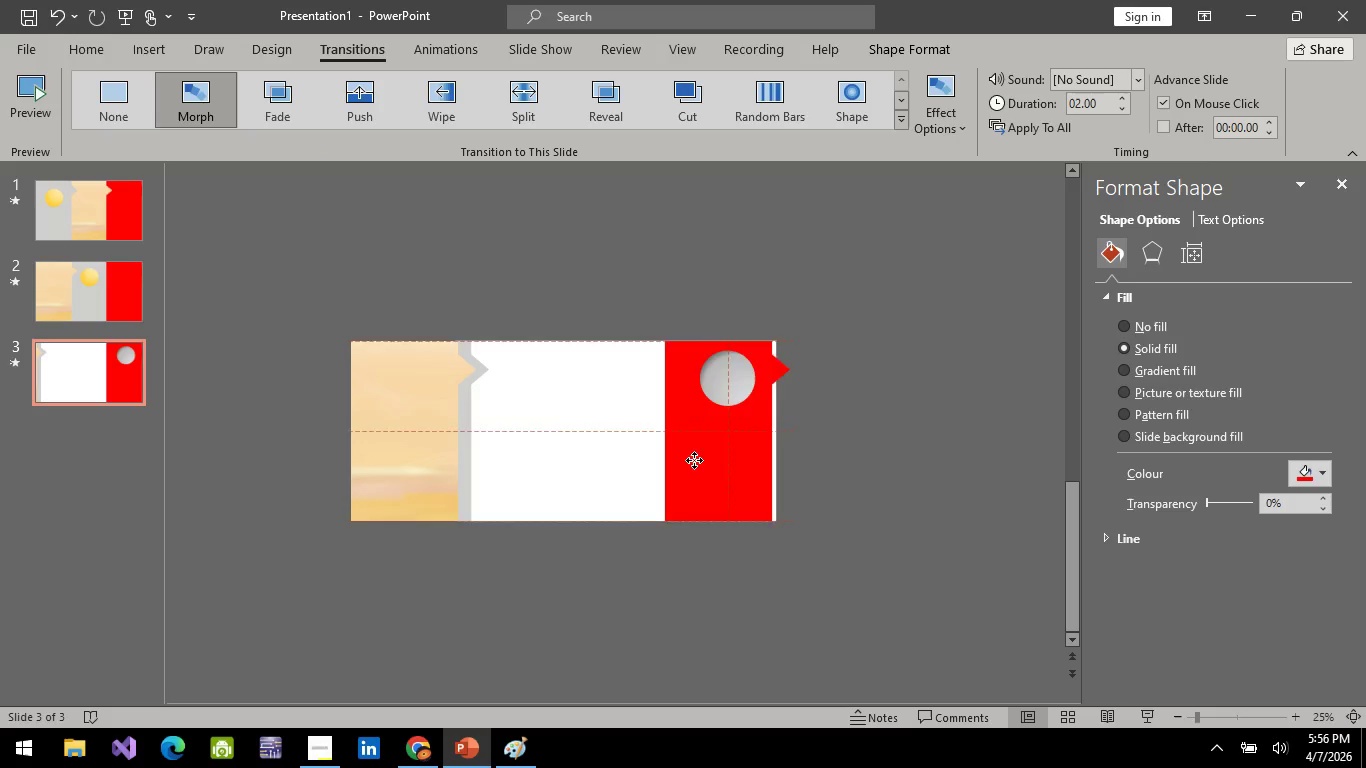 
left_click_drag(start_coordinate=[731, 461], to_coordinate=[466, 458])
 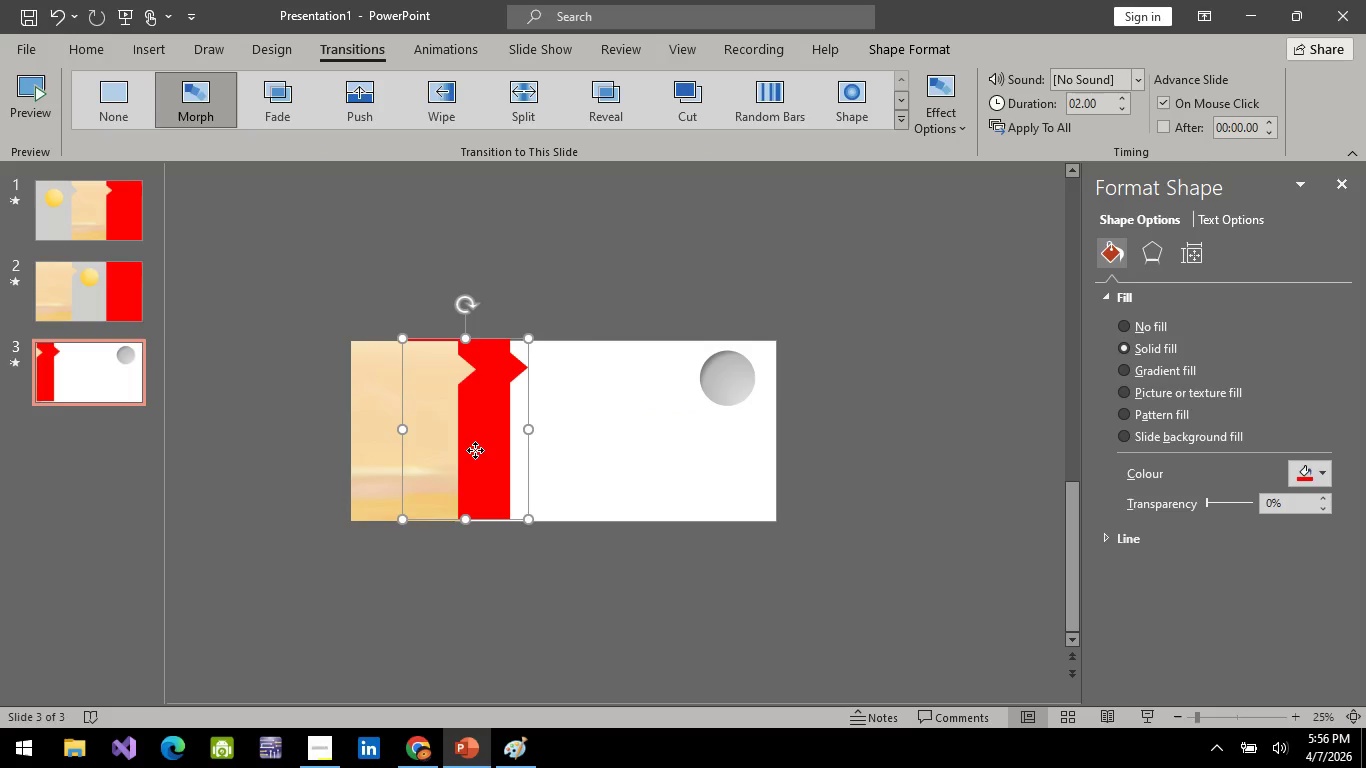 
left_click([475, 450])
 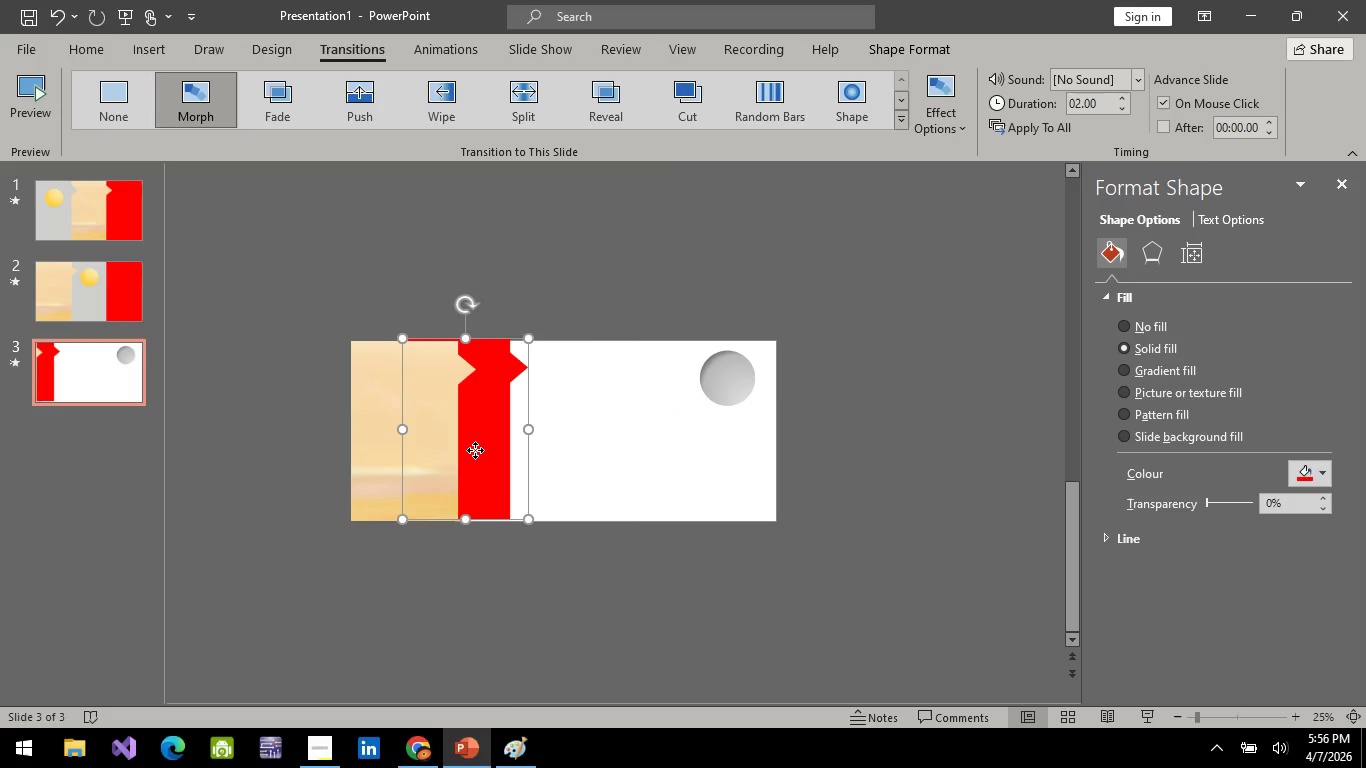 
right_click([475, 450])
 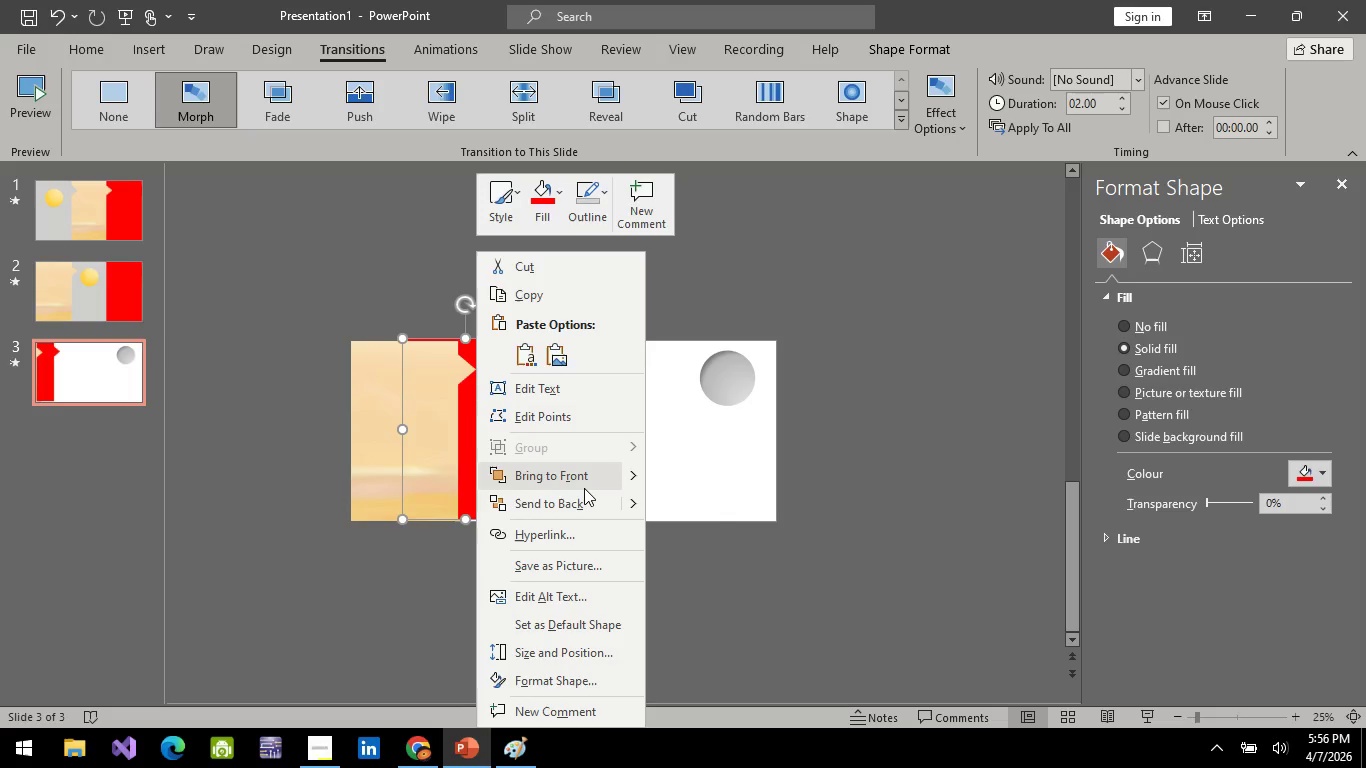 
left_click([566, 509])
 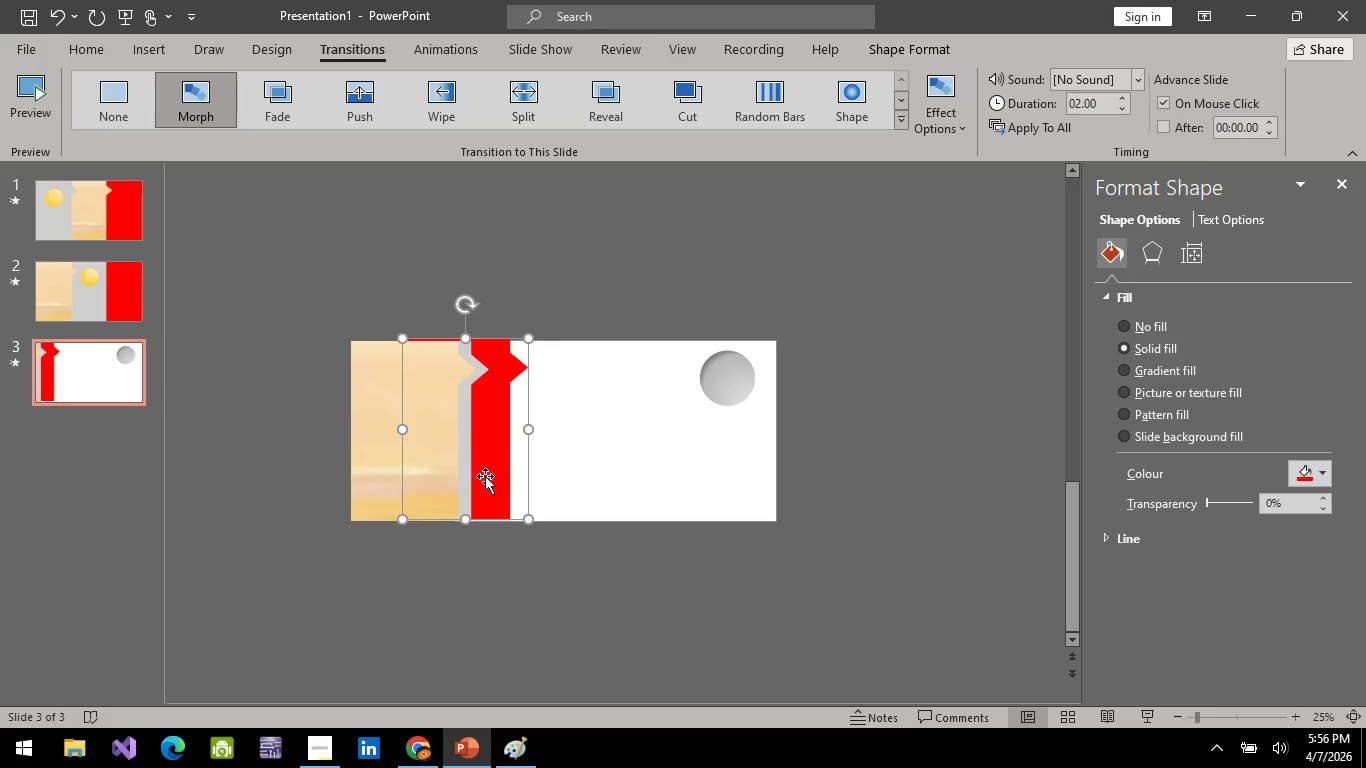 
wait(17.55)
 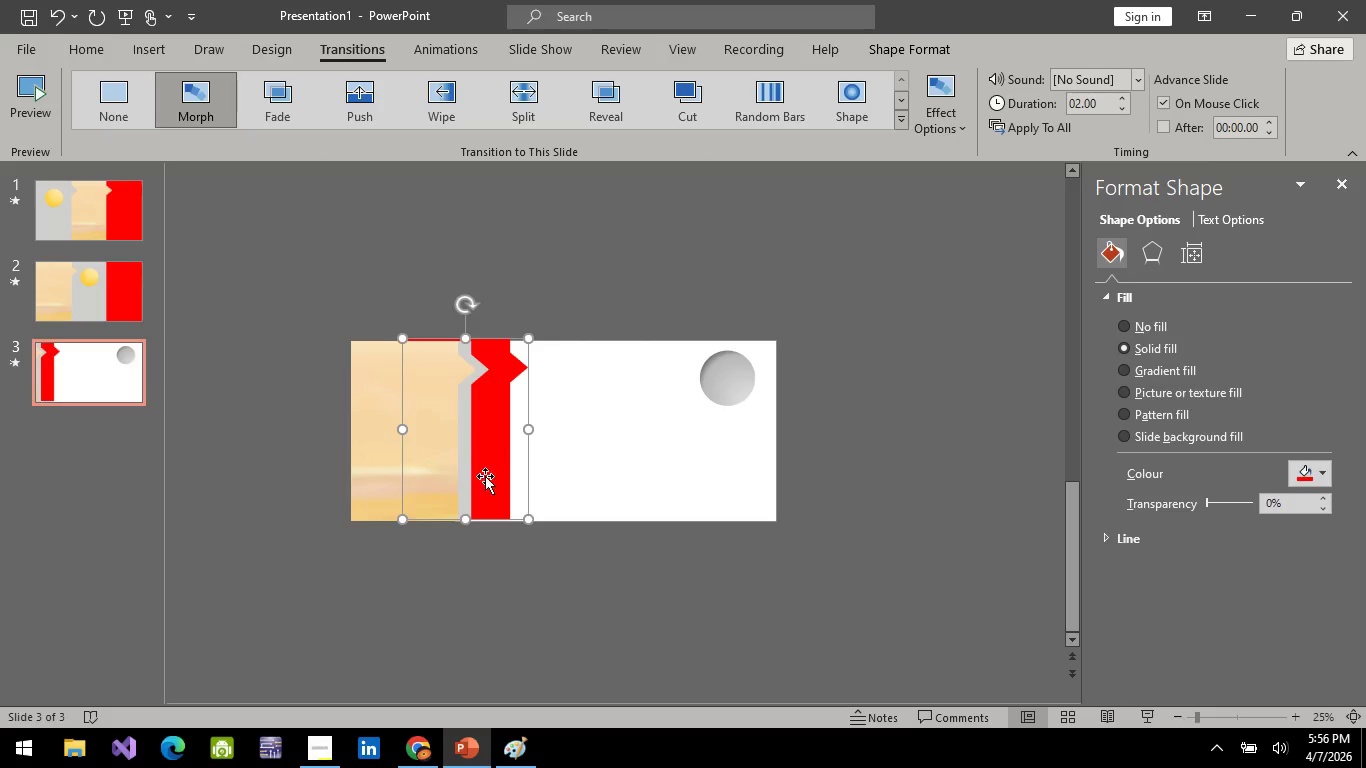 
key(Alt+AltLeft)
 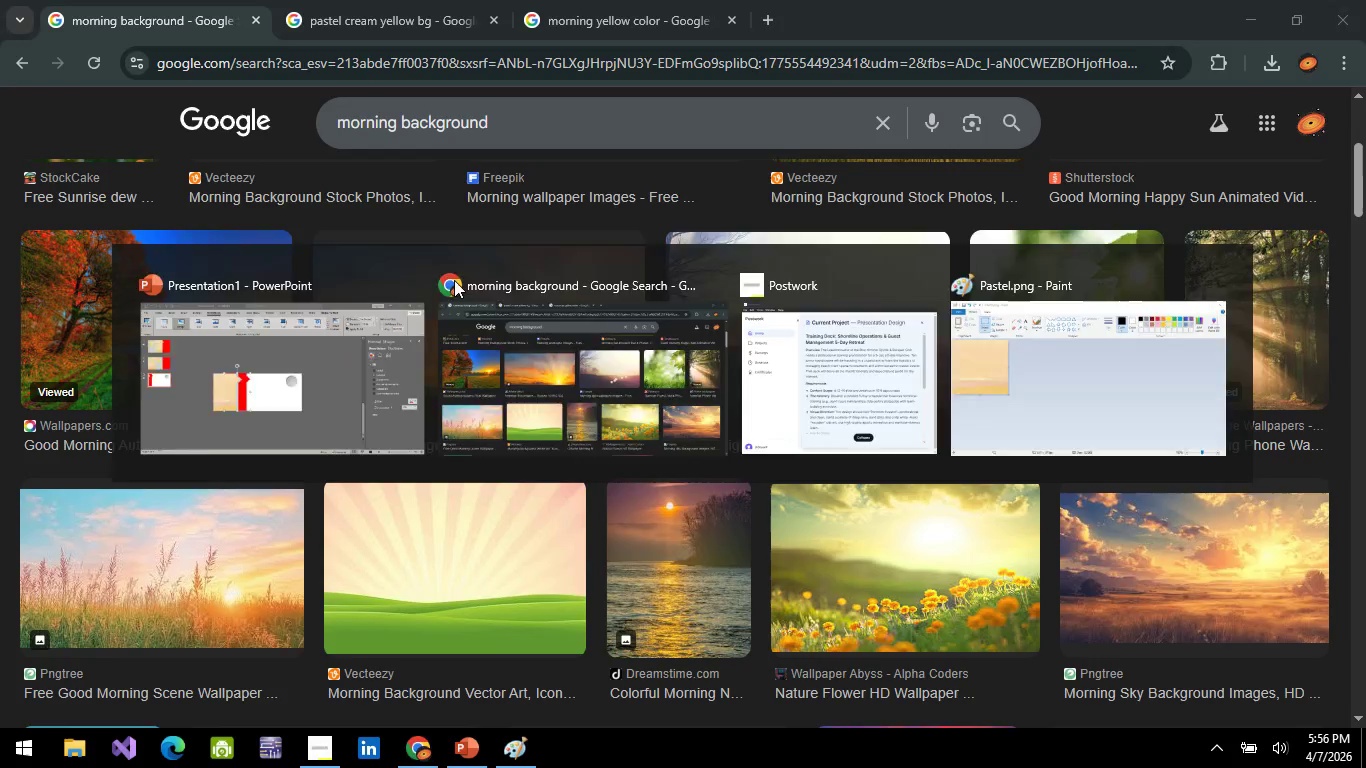 
key(Alt+Tab)
 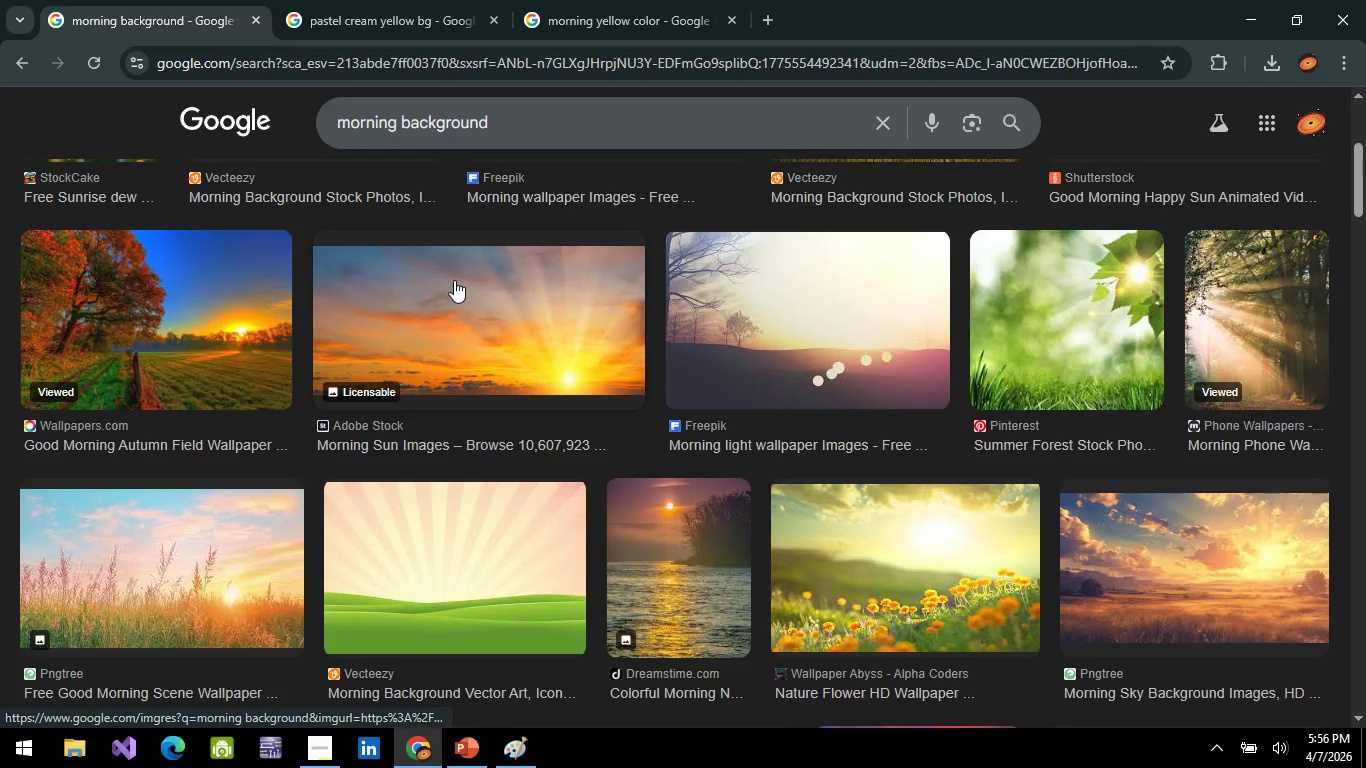 
key(Alt+AltLeft)
 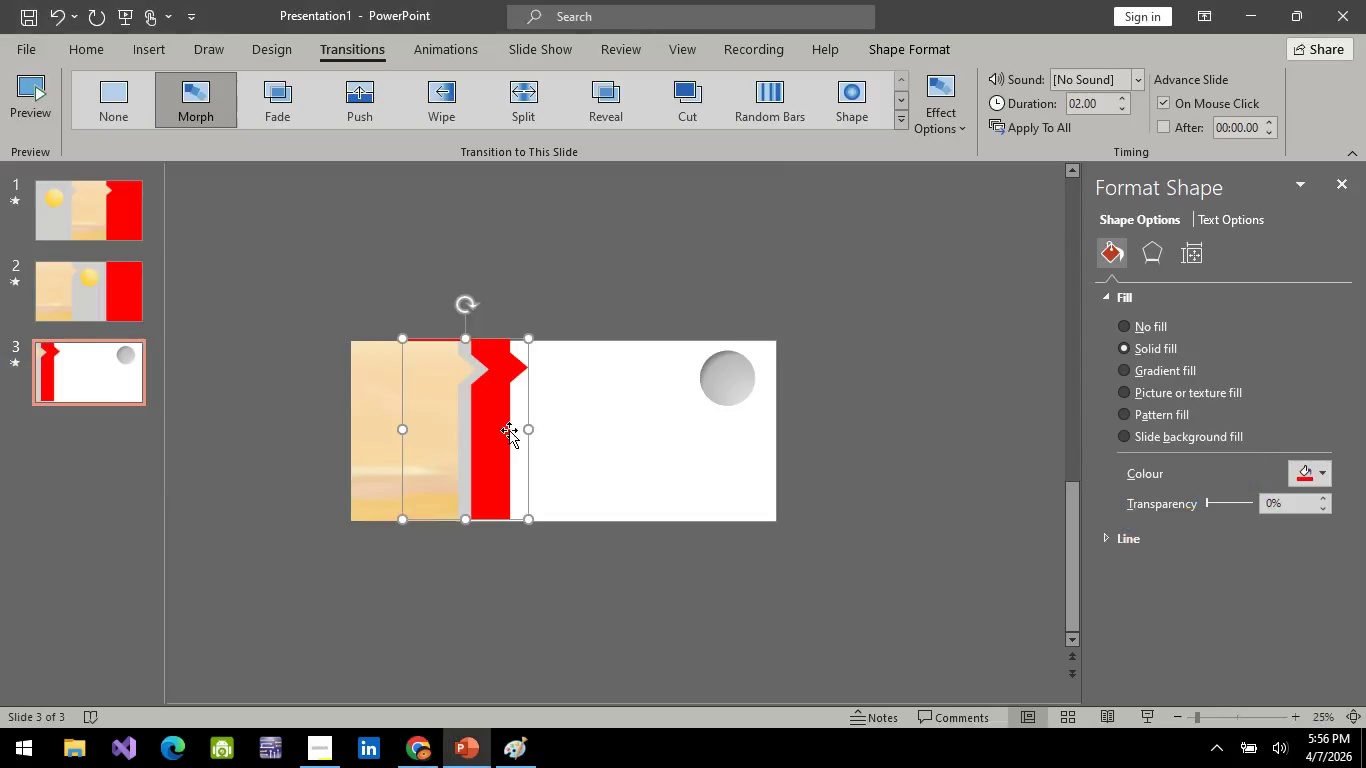 
key(Alt+Tab)
 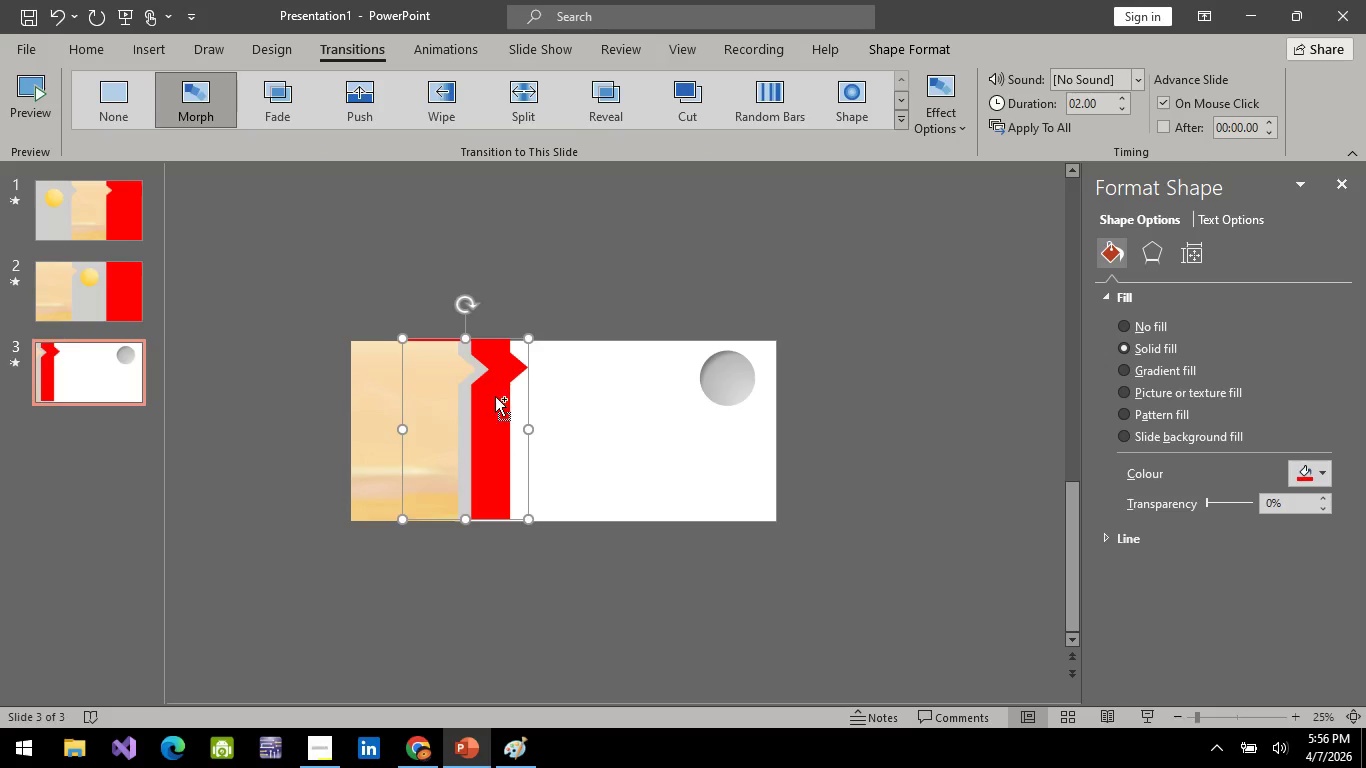 
hold_key(key=ControlLeft, duration=0.53)
scroll: coordinate [489, 404], scroll_direction: up, amount: 2.0
 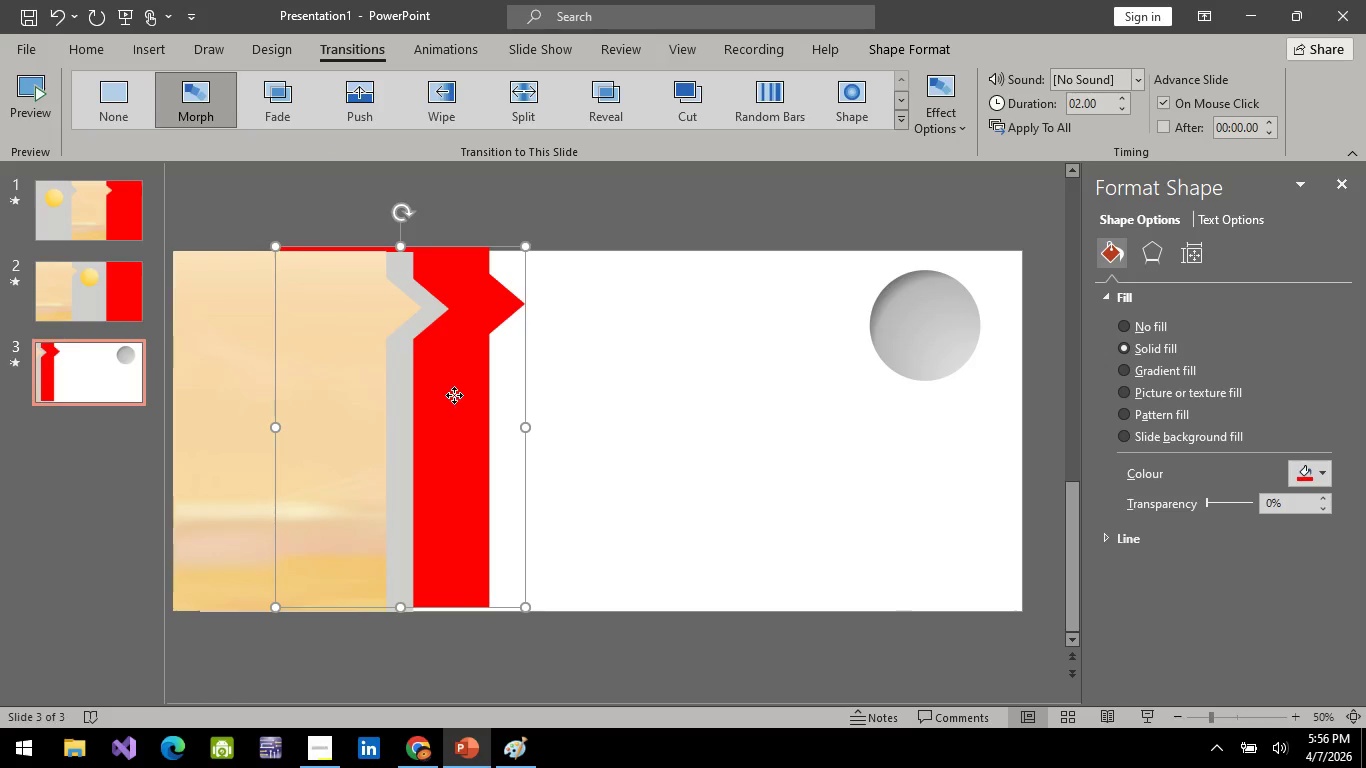 
left_click([454, 395])
 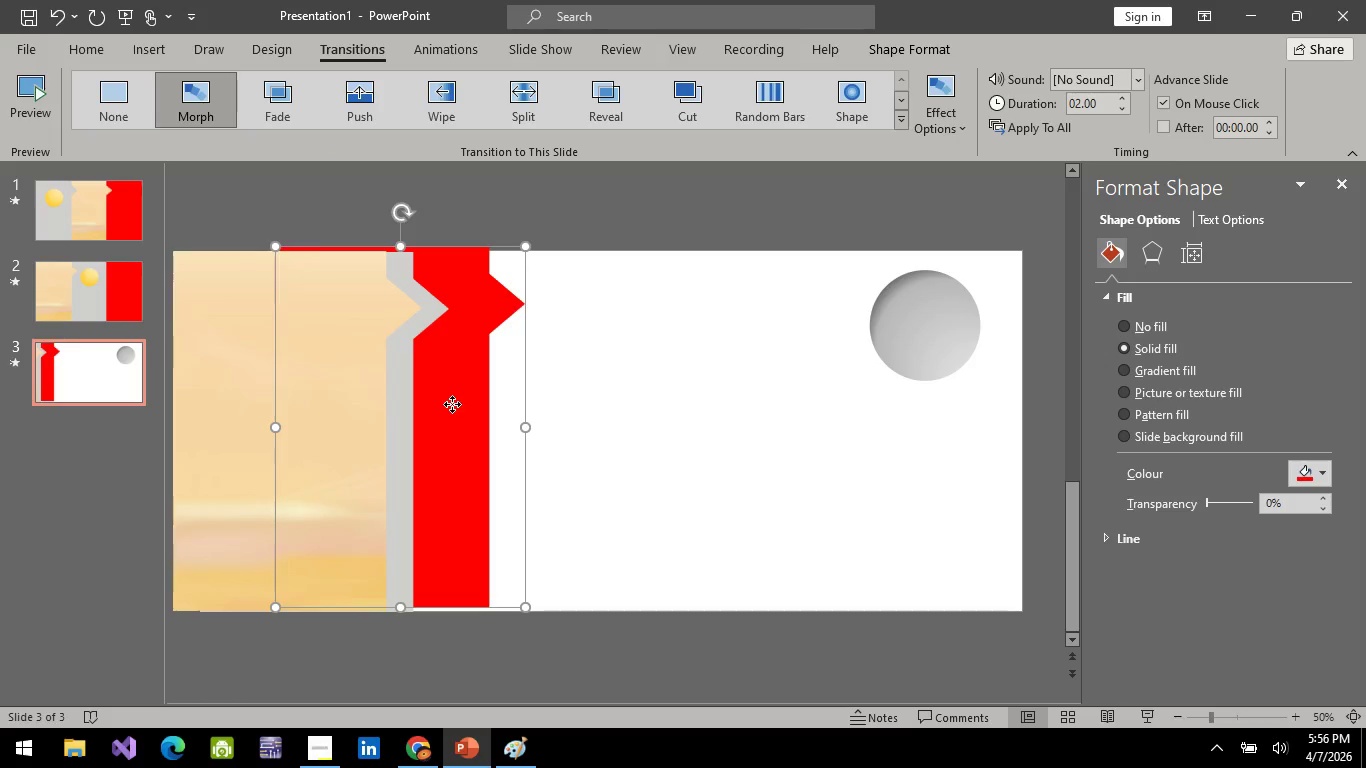 
left_click_drag(start_coordinate=[451, 404], to_coordinate=[396, 410])
 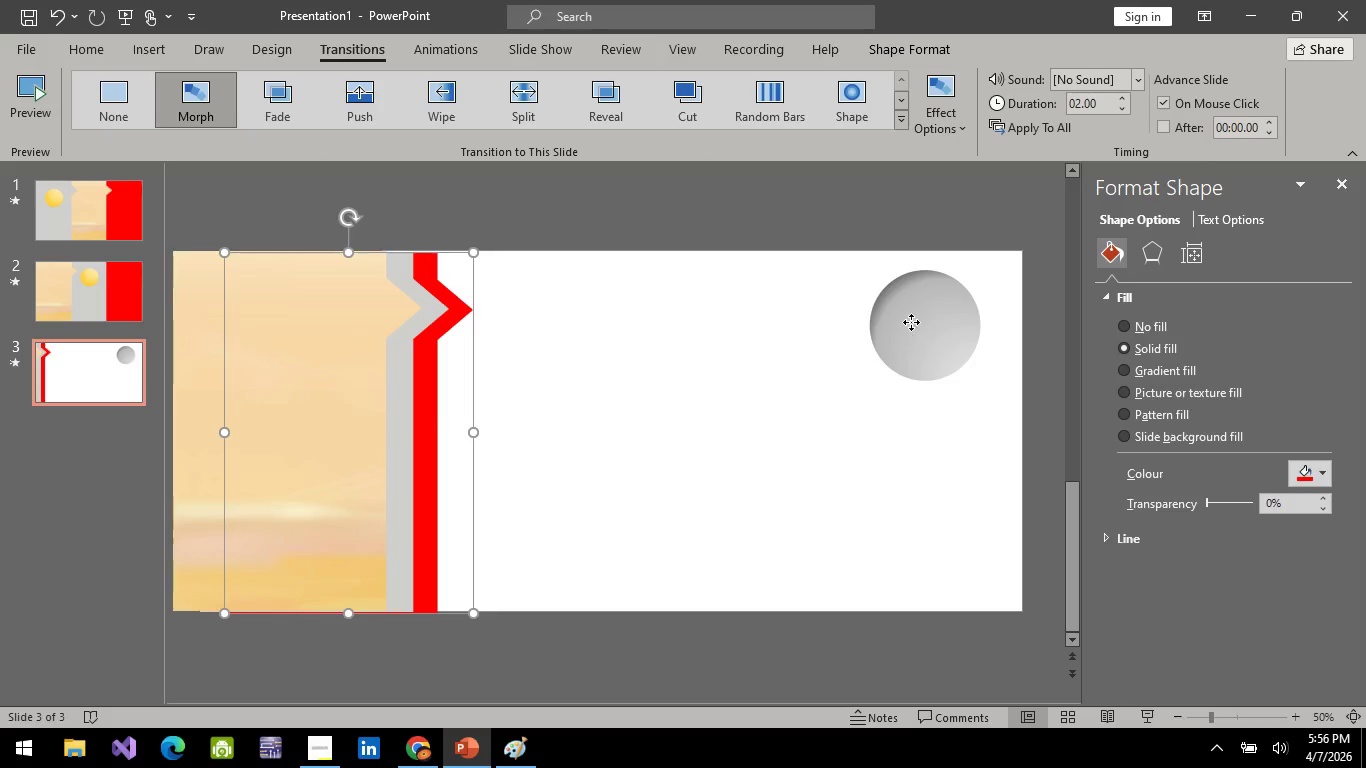 
left_click([911, 322])
 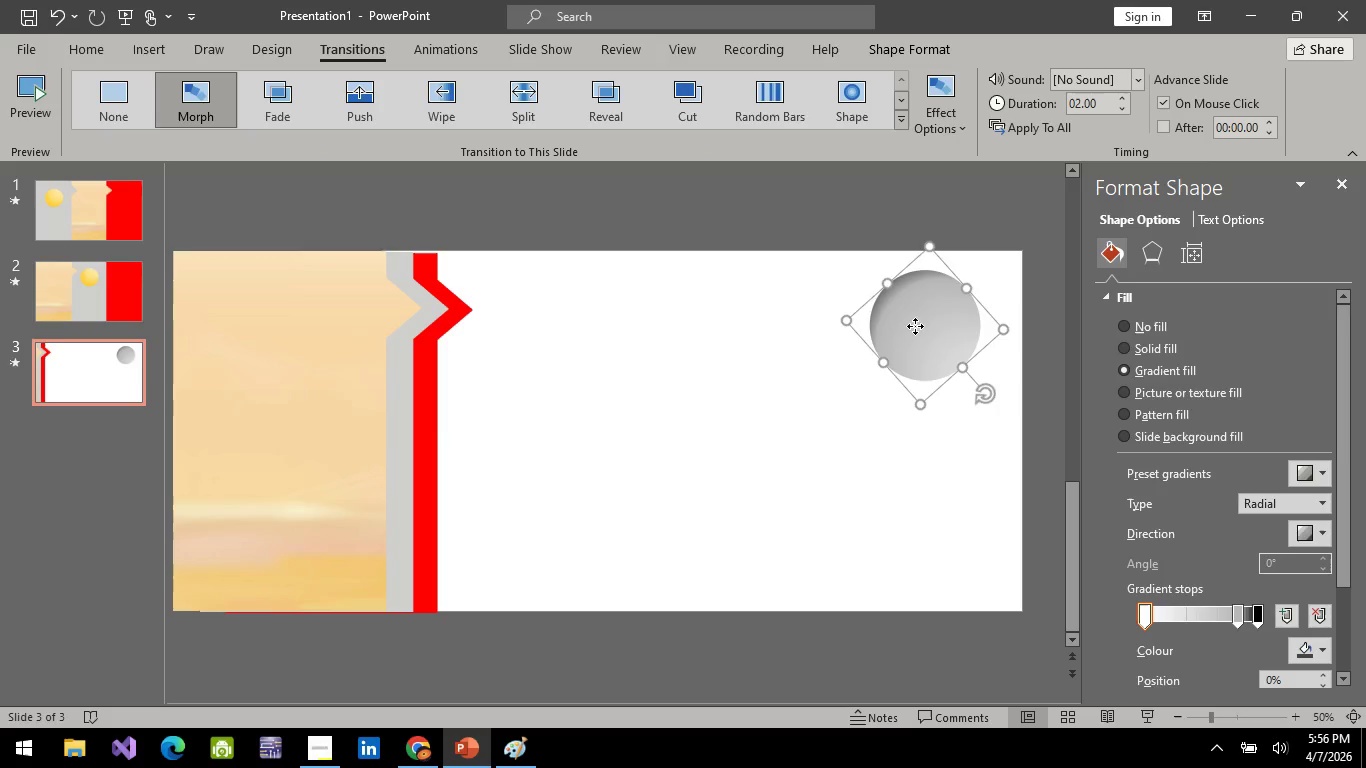 
left_click_drag(start_coordinate=[915, 326], to_coordinate=[690, 410])
 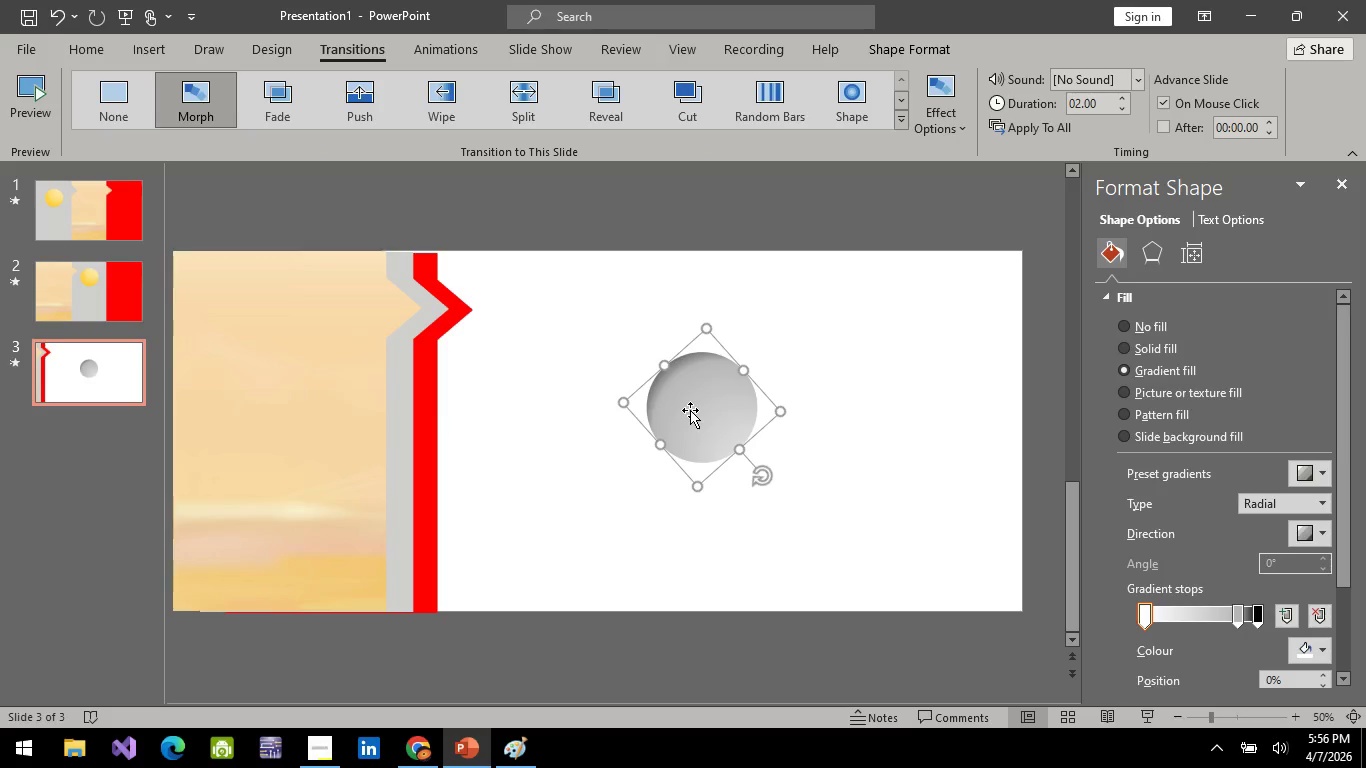 
key(Delete)
 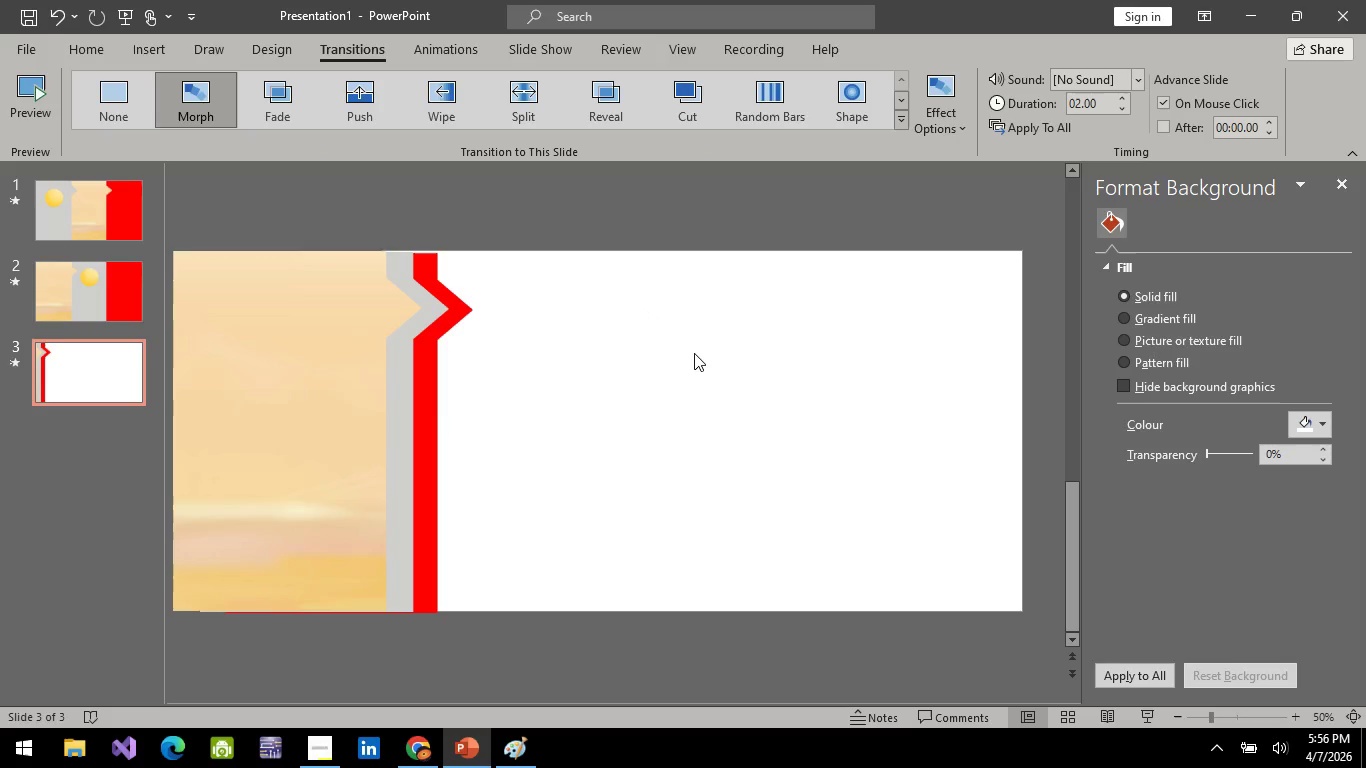 
key(Alt+AltLeft)
 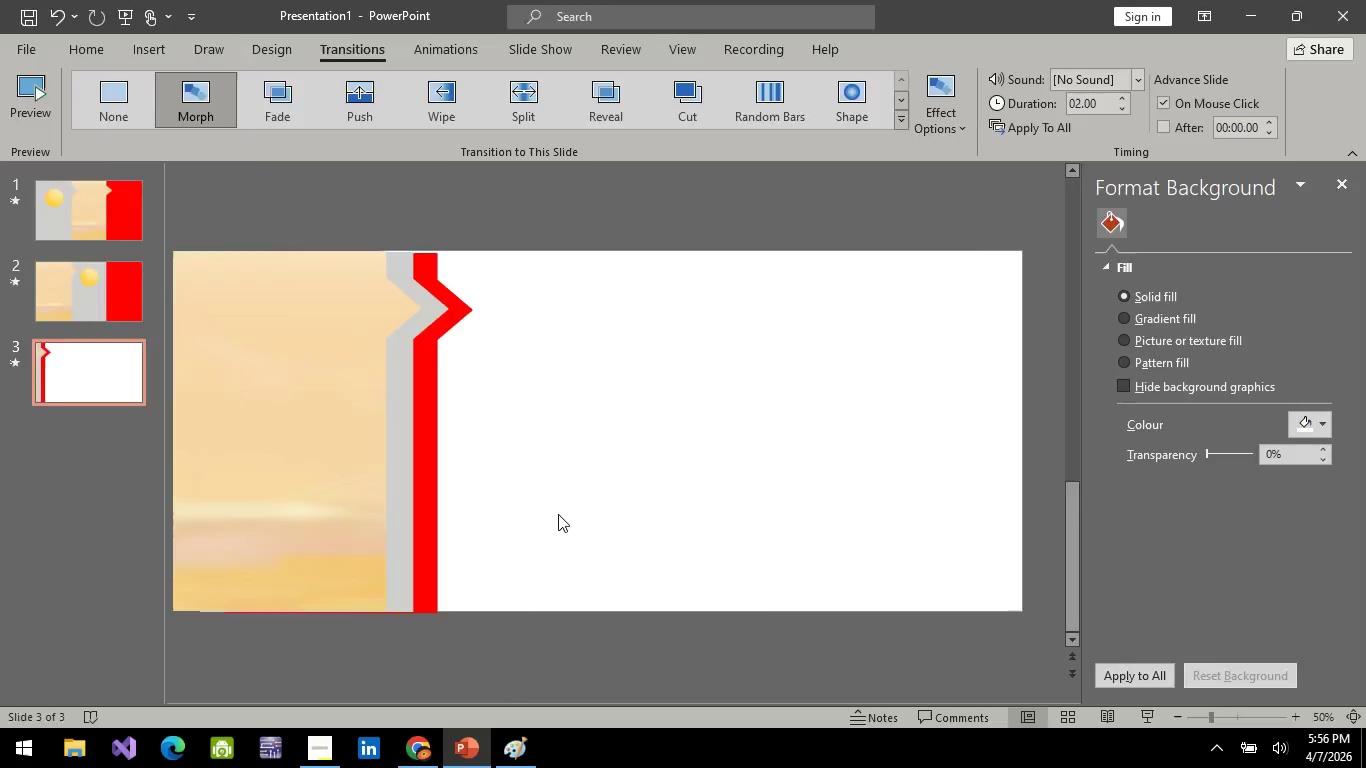 
key(Alt+Tab)
 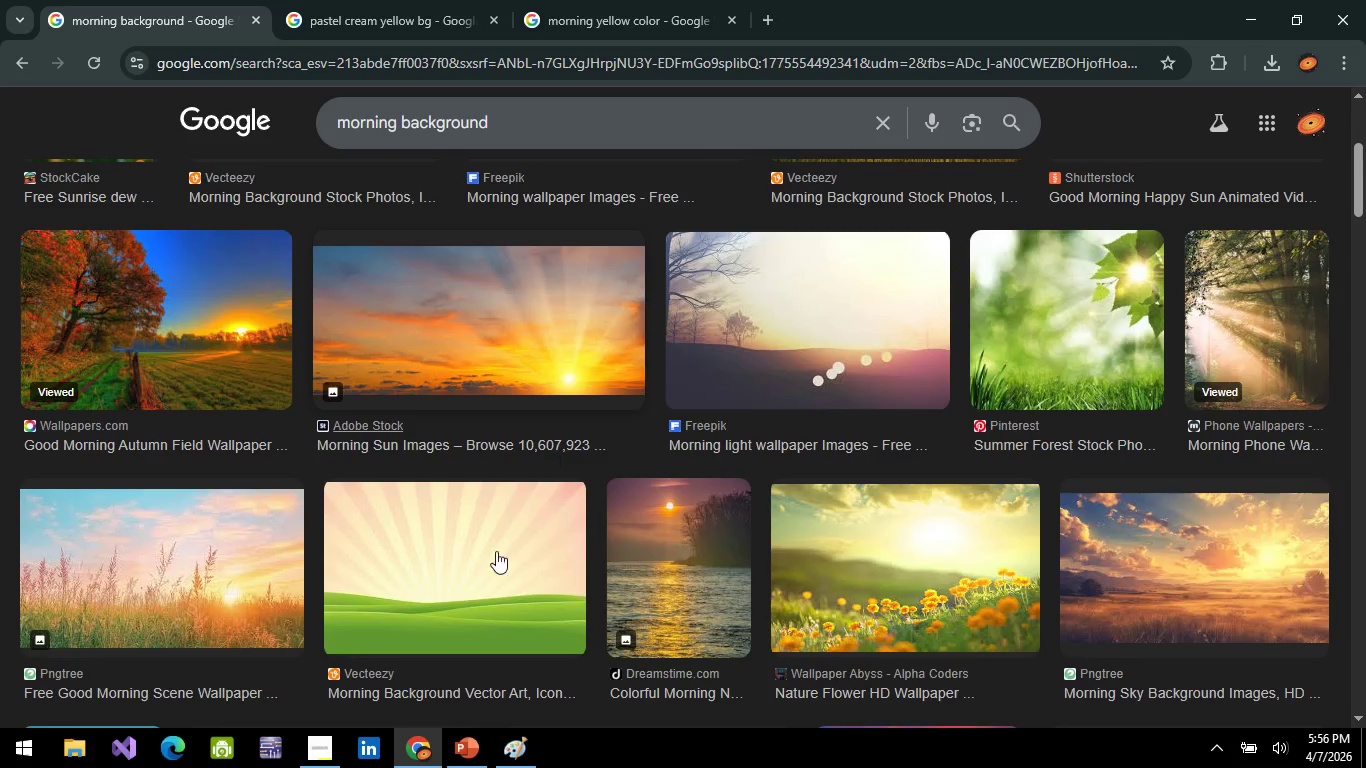 
key(Alt+AltLeft)
 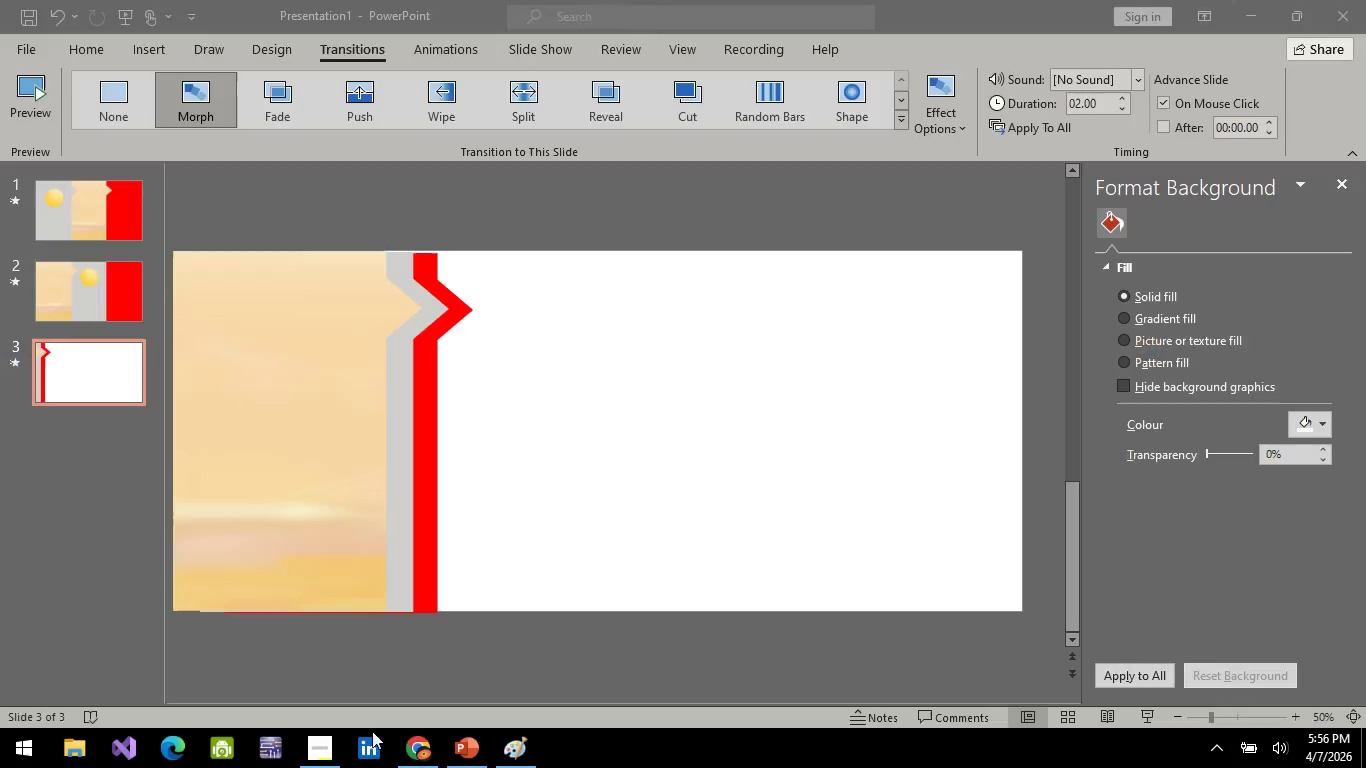 
key(Alt+Tab)
 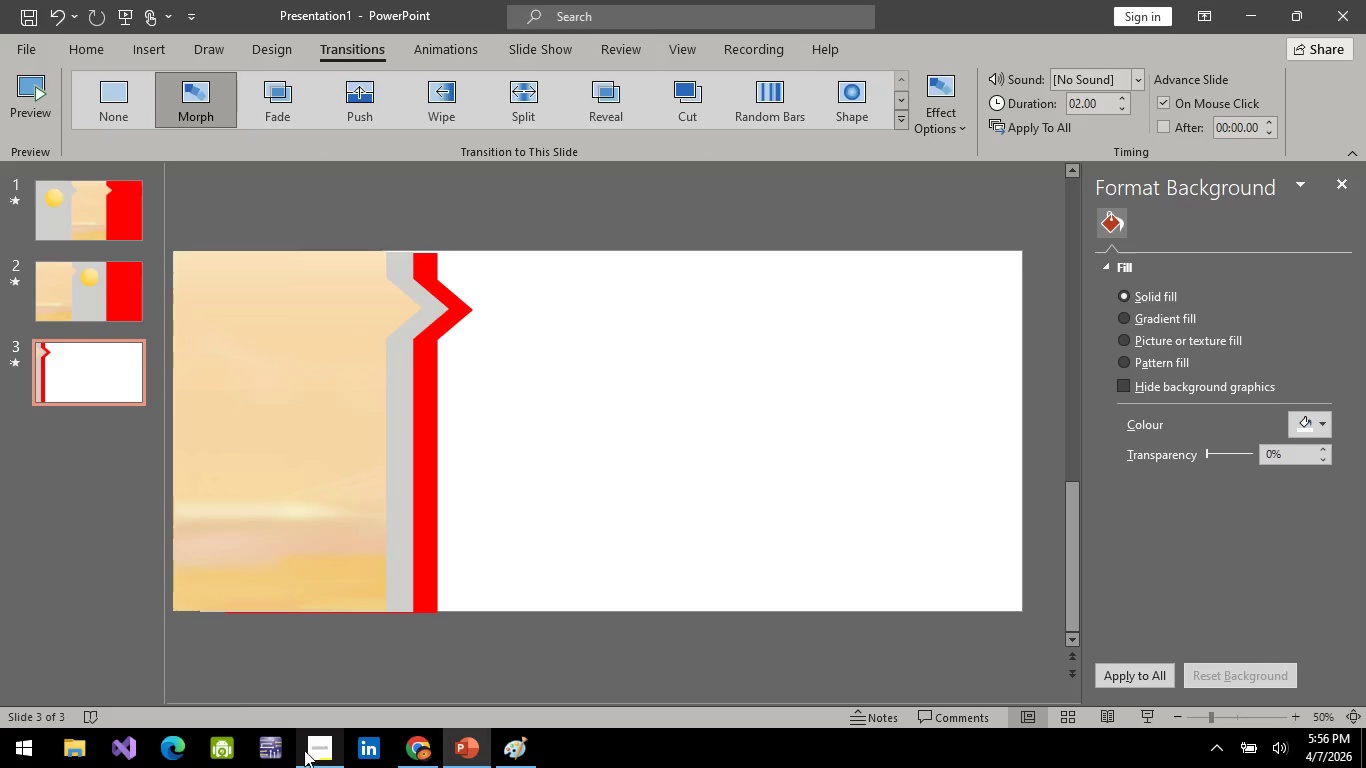 
left_click([304, 750])